 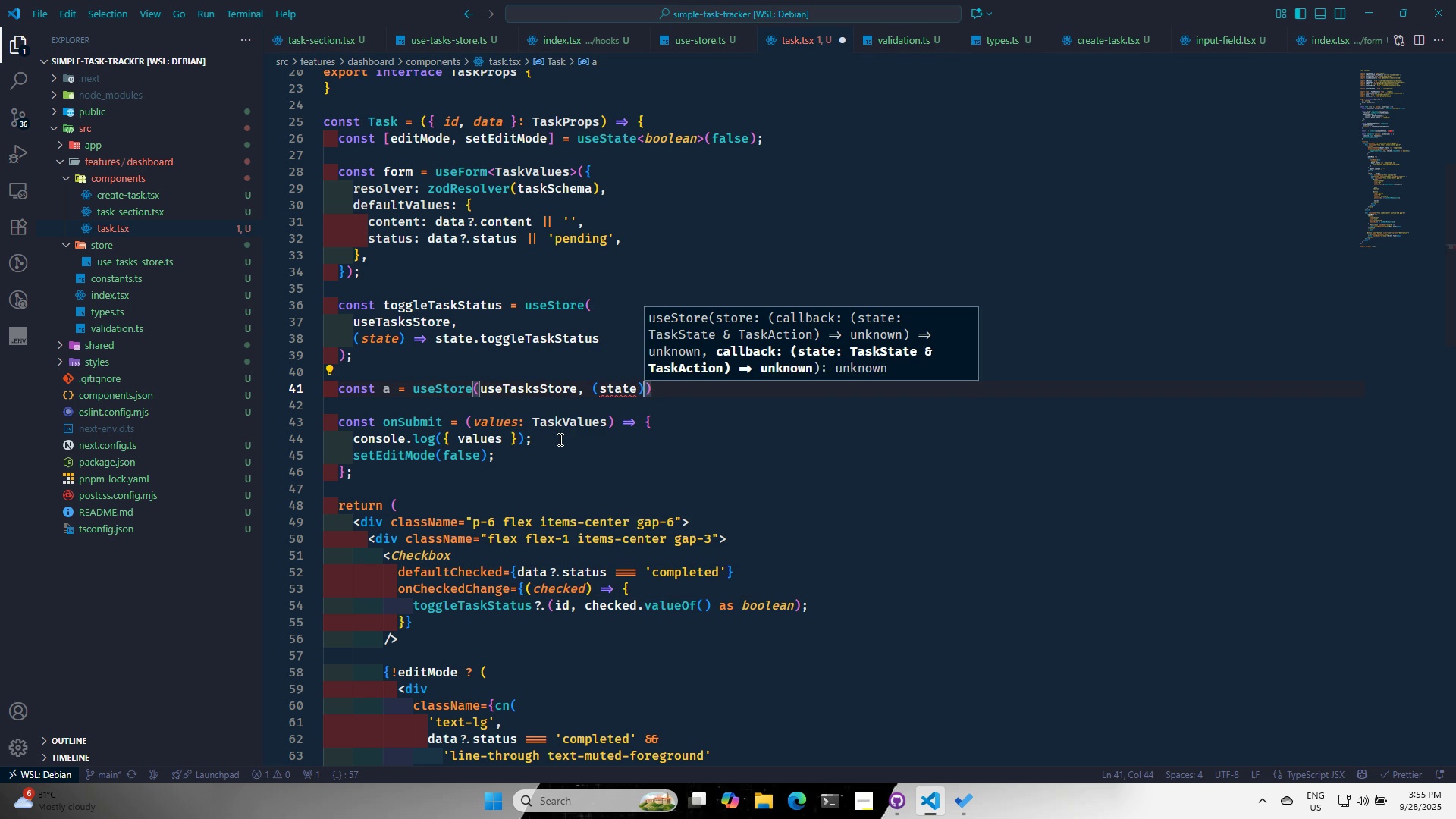 
type( => statte)
key(Backspace)
key(Backspace)
type(e.)
 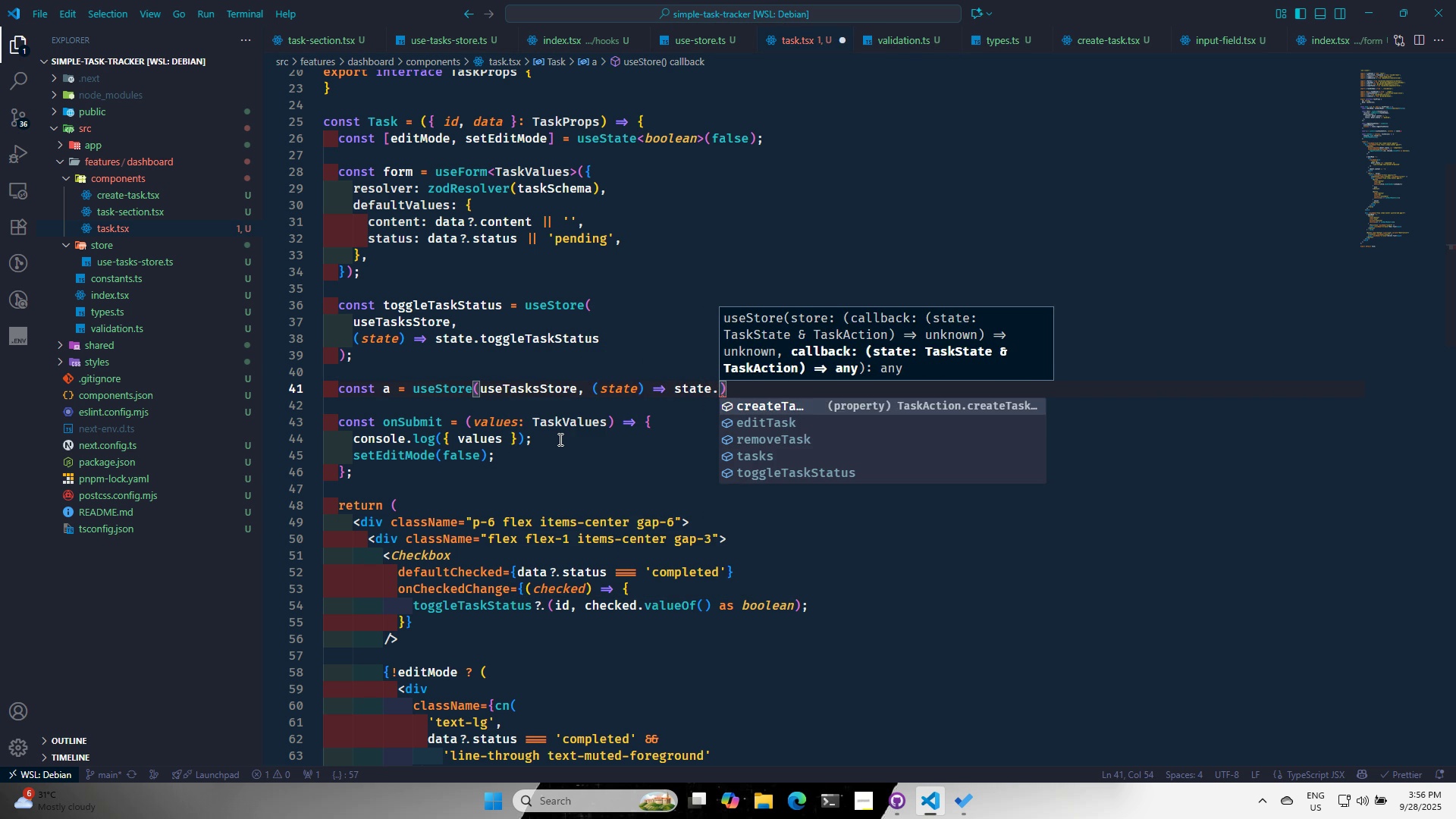 
key(ArrowDown)
 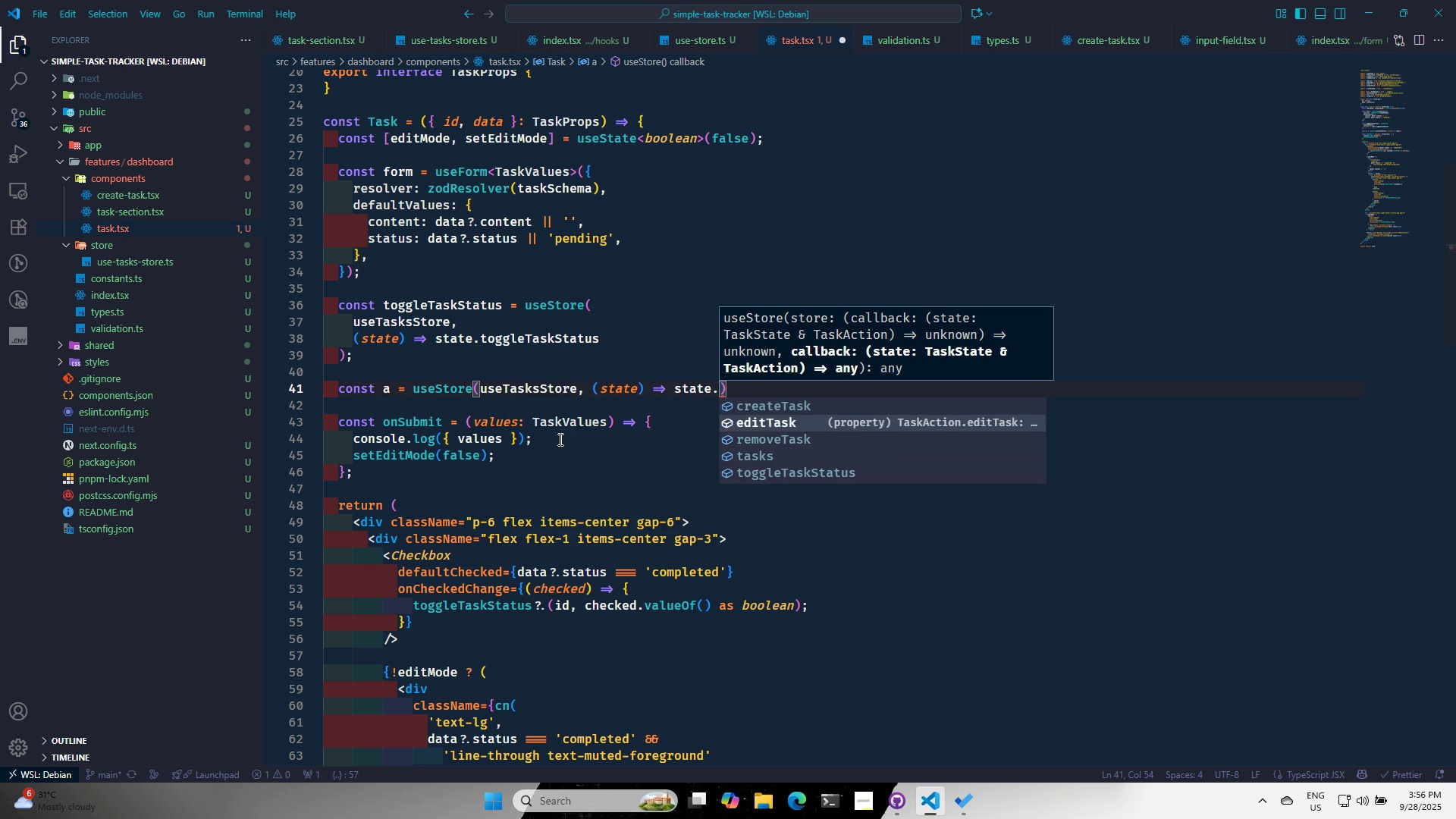 
key(ArrowDown)
 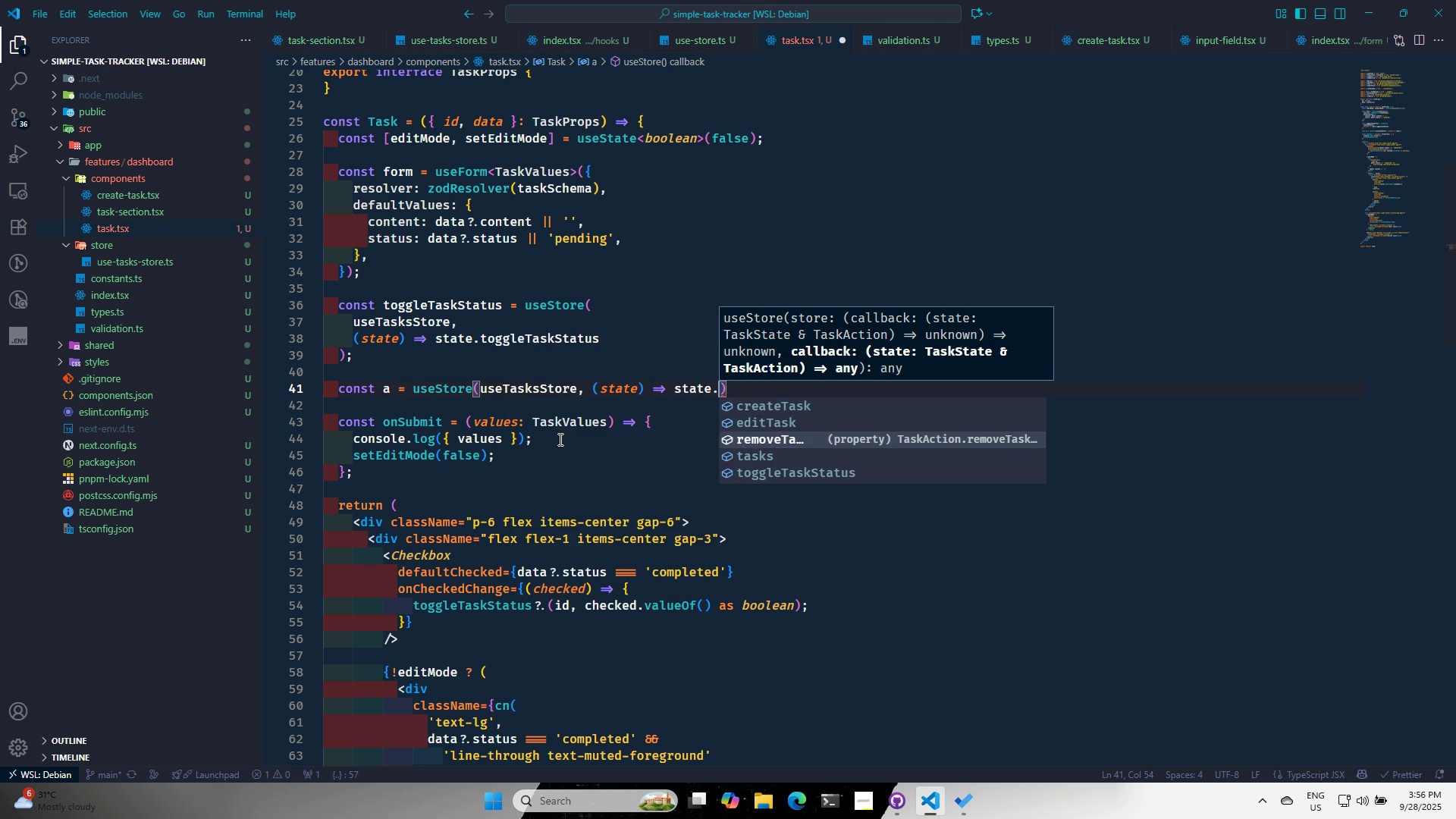 
key(ArrowDown)
 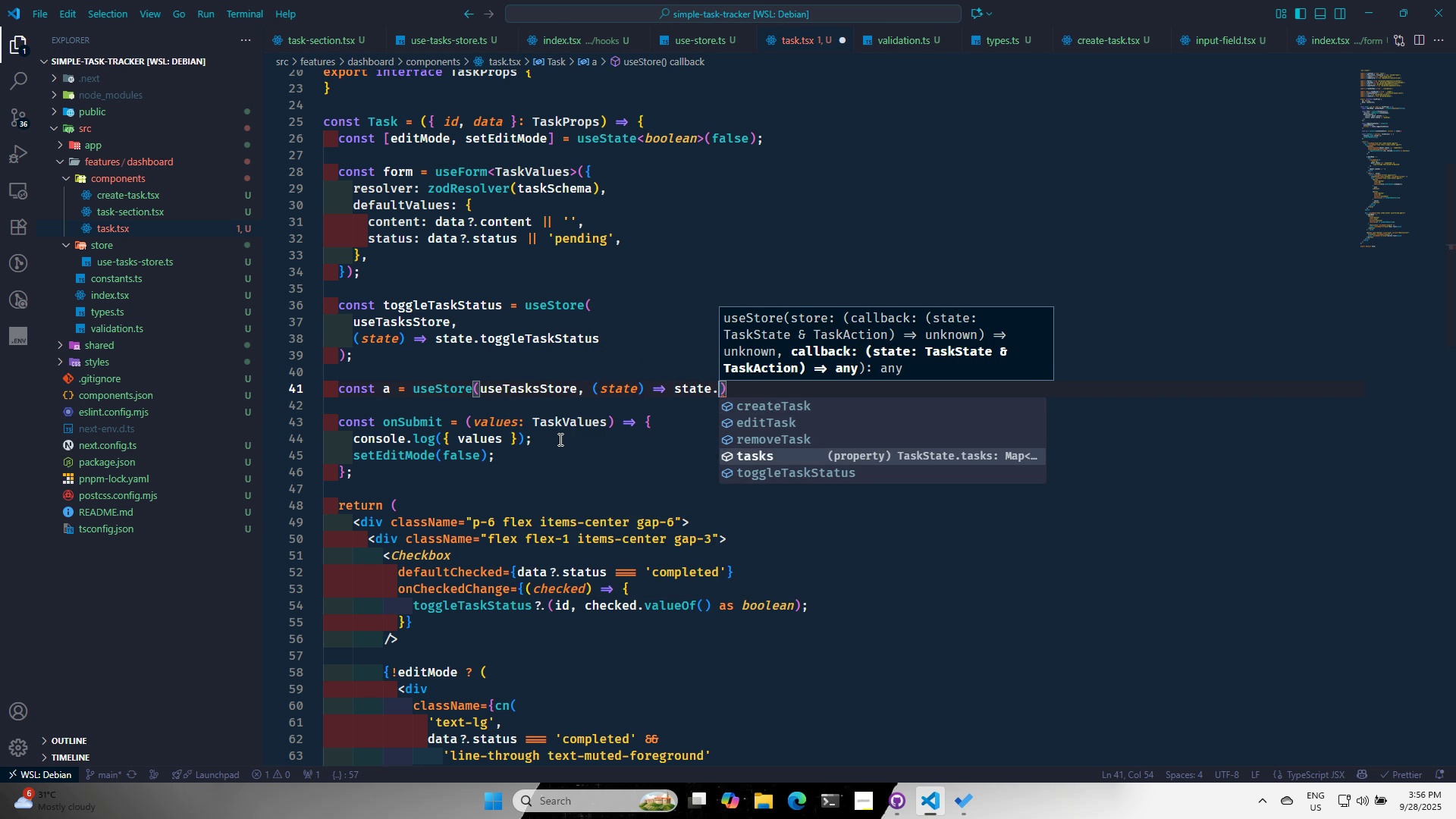 
key(ArrowUp)
 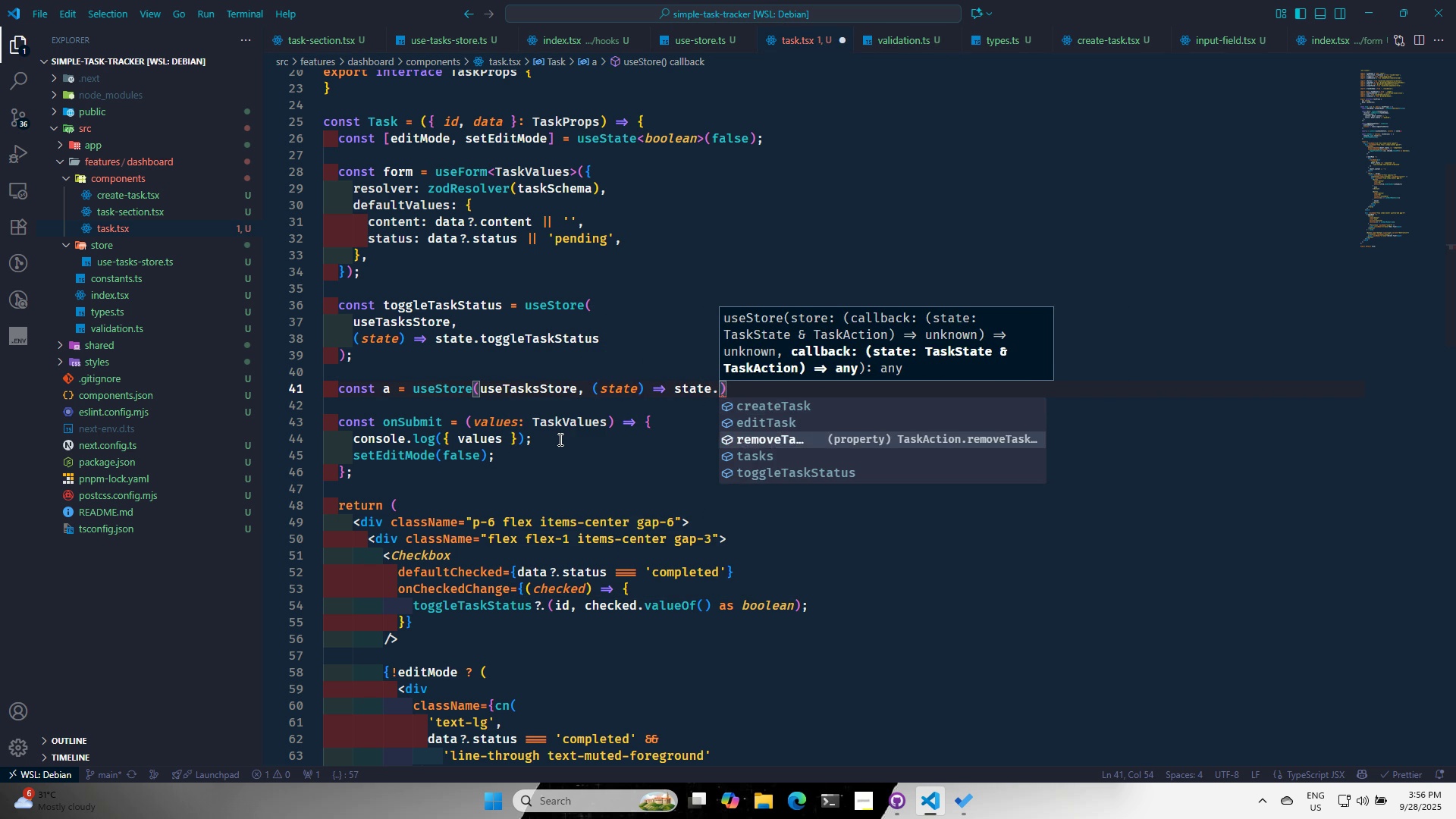 
key(Enter)
 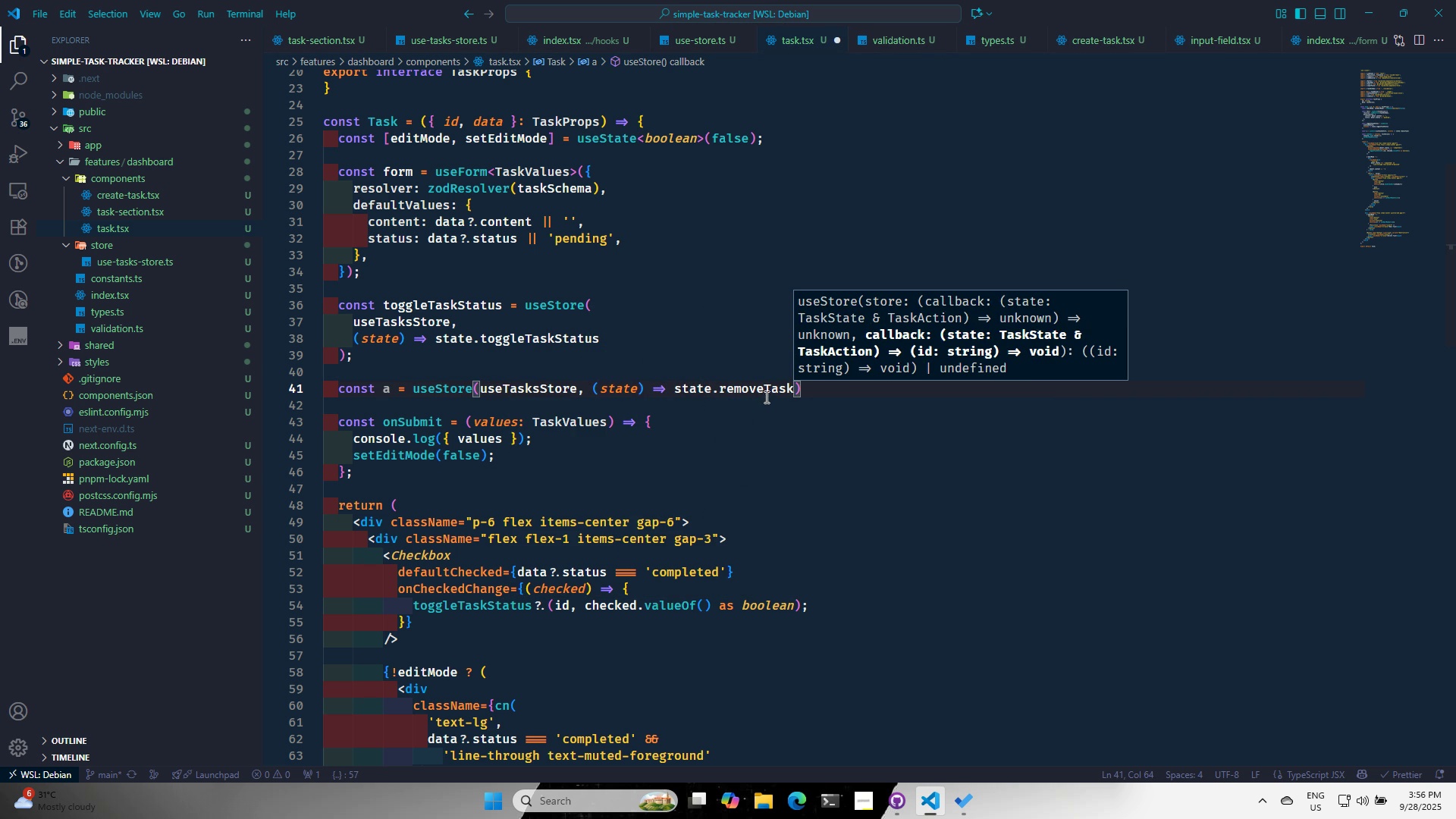 
double_click([765, 392])
 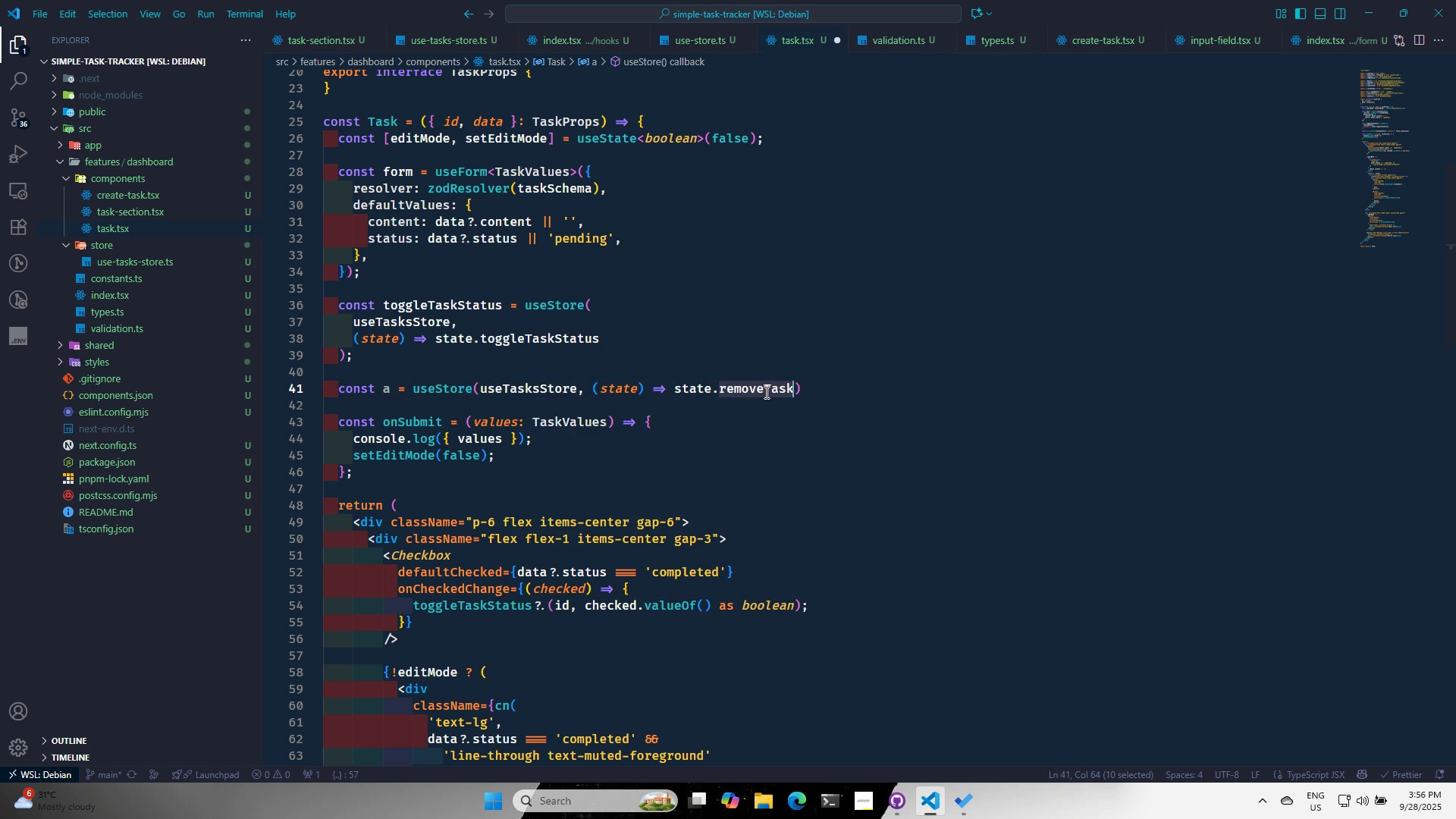 
key(Control+ControlLeft)
 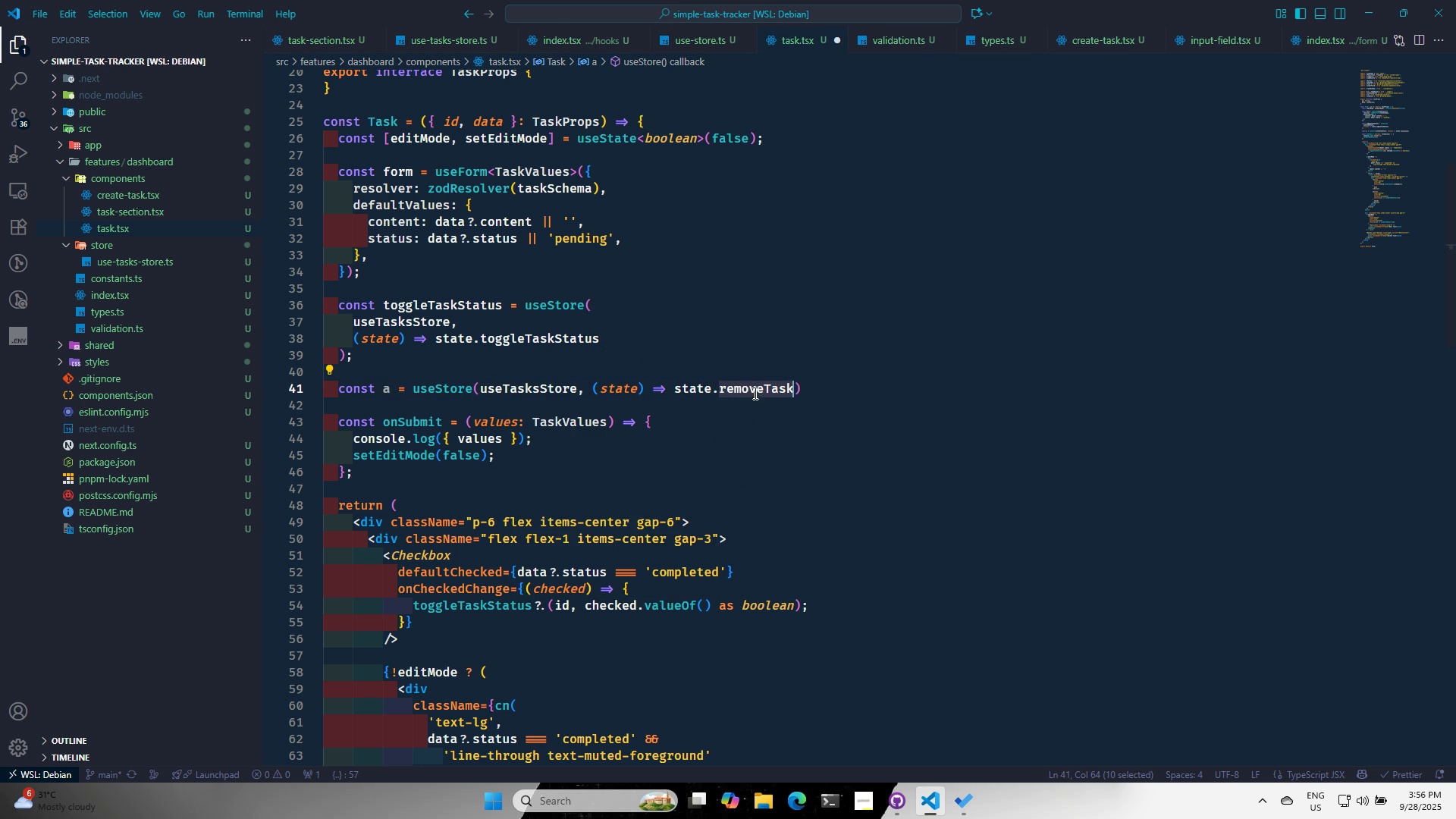 
key(Control+C)
 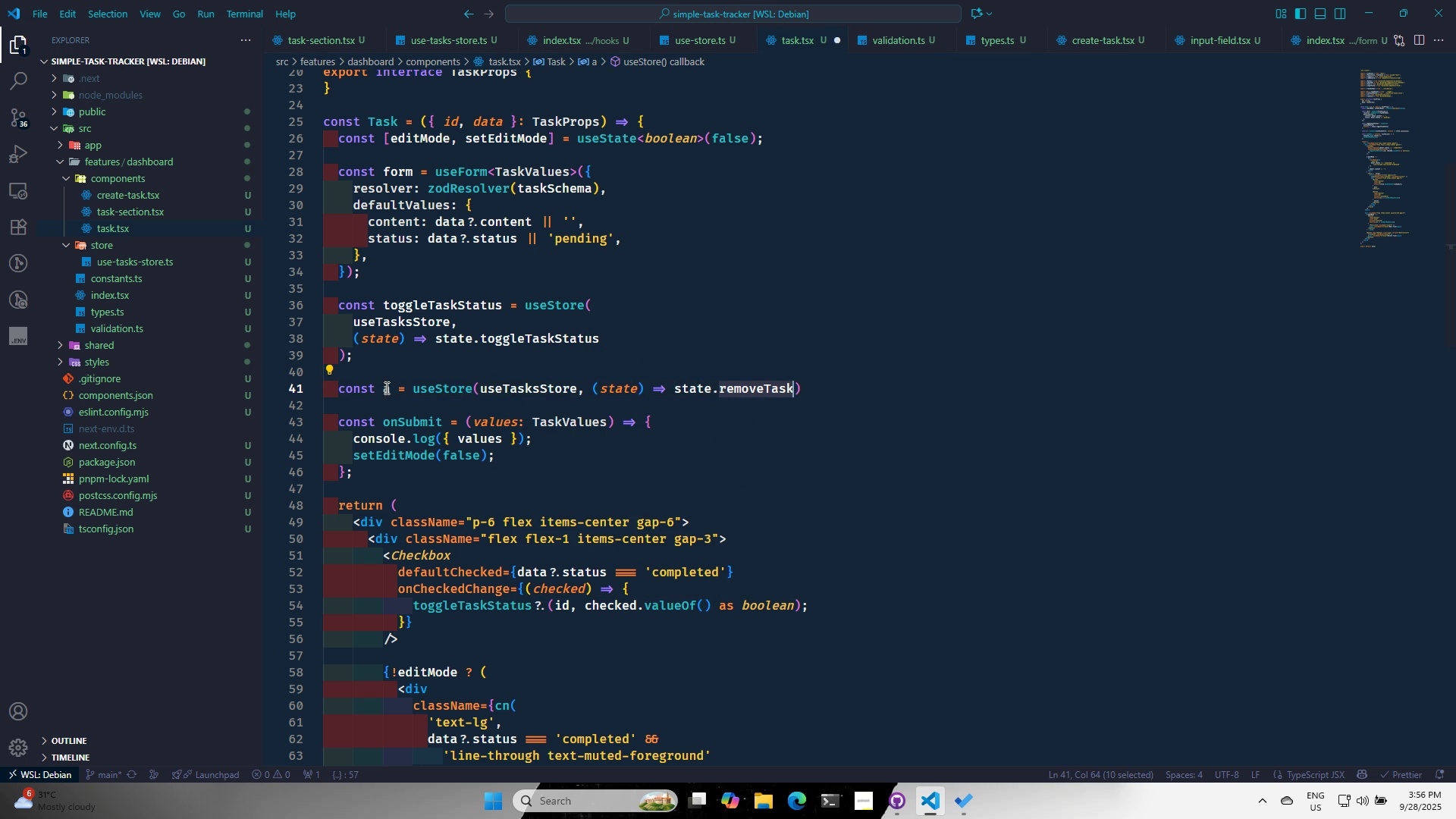 
left_click([386, 388])
 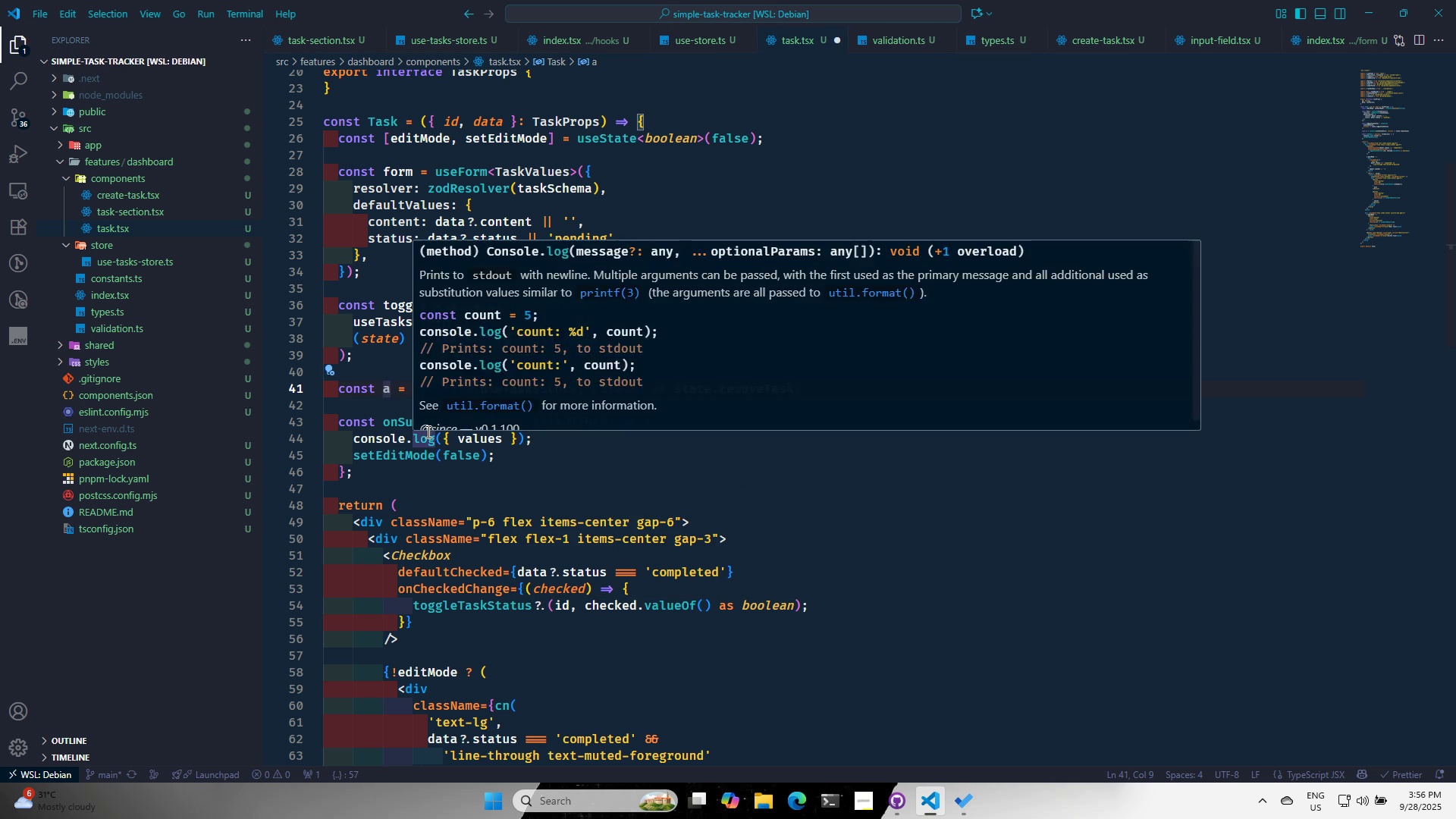 
key(ArrowRight)
 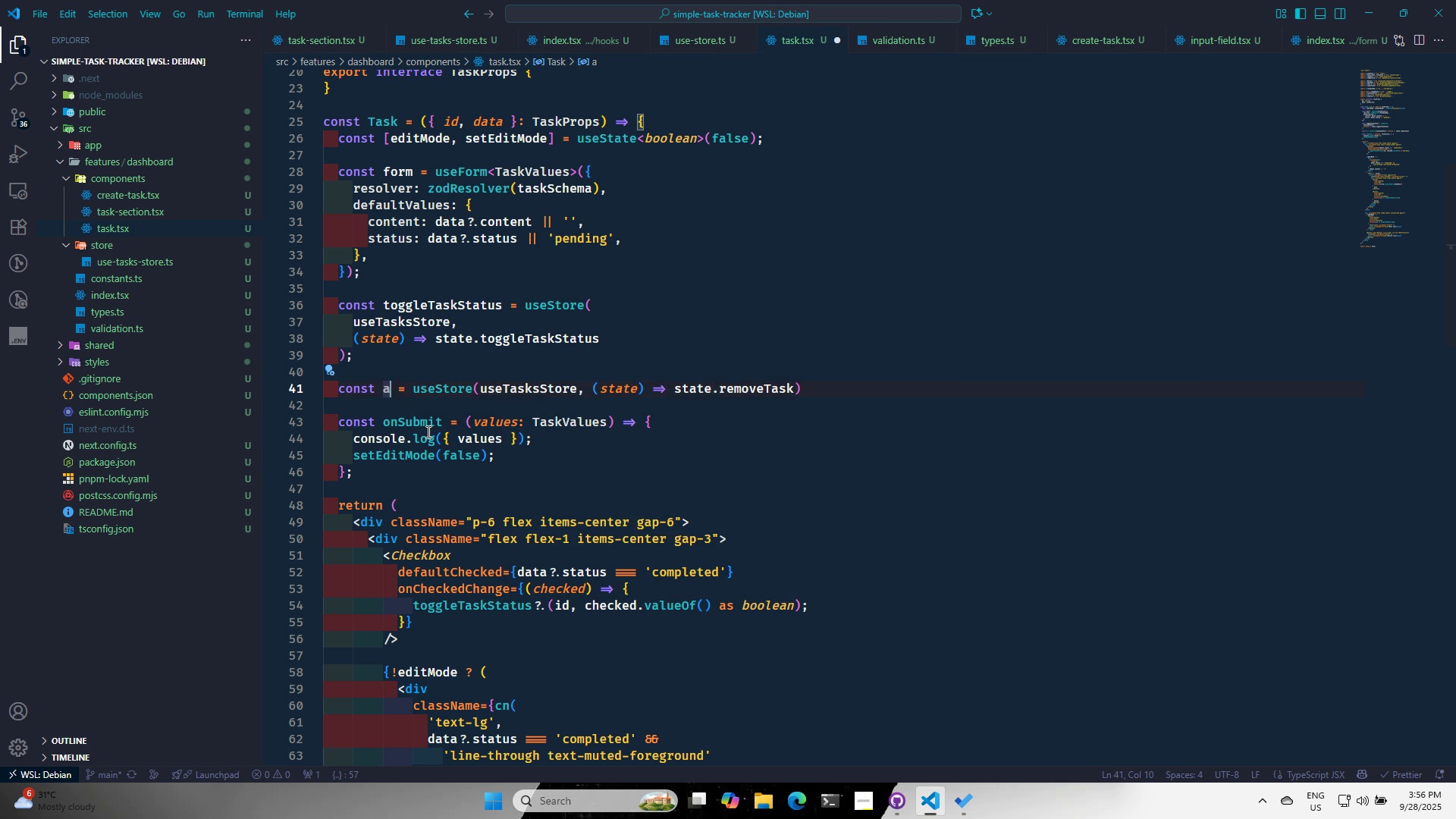 
key(Backspace)
 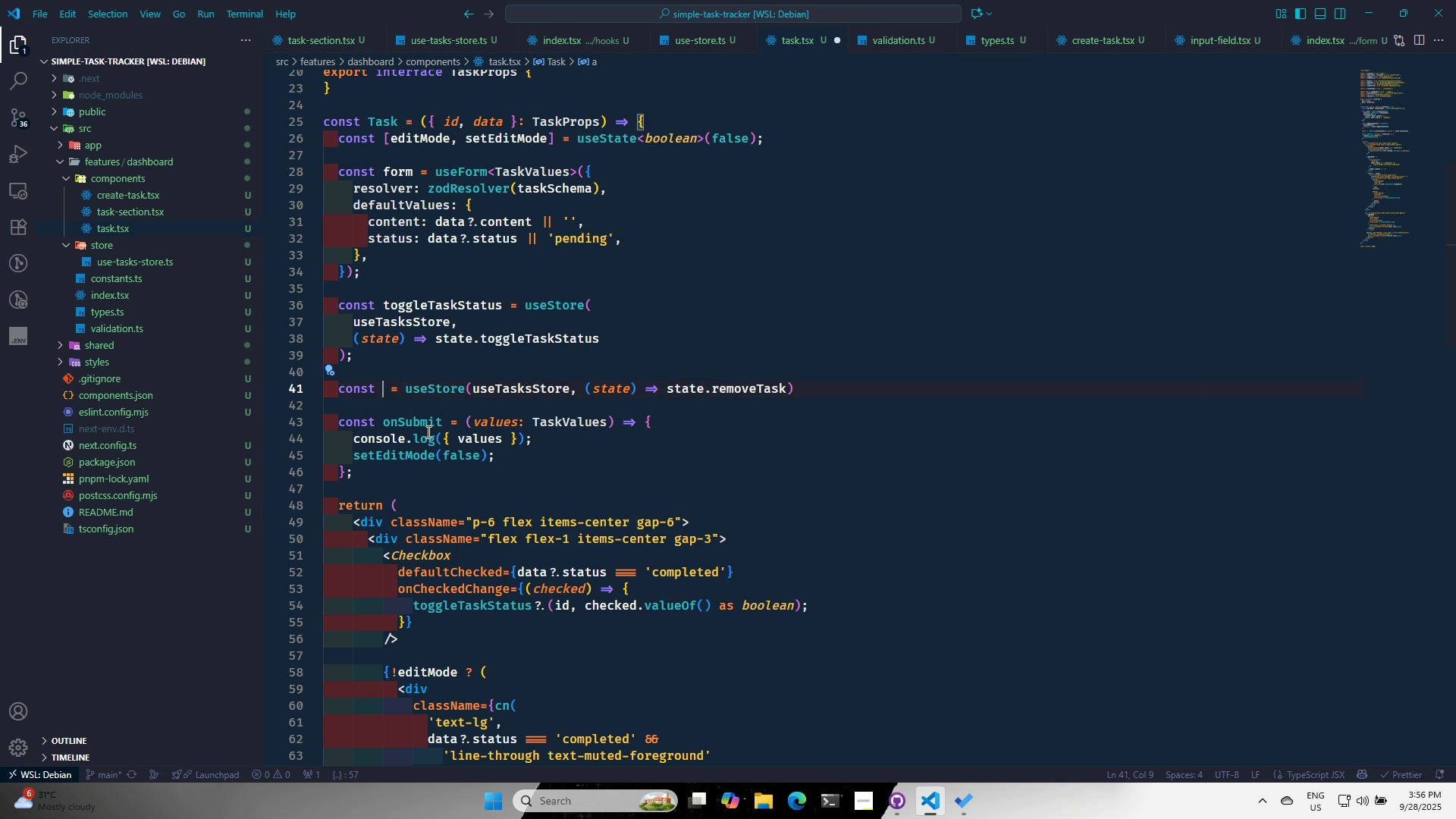 
key(Control+ControlLeft)
 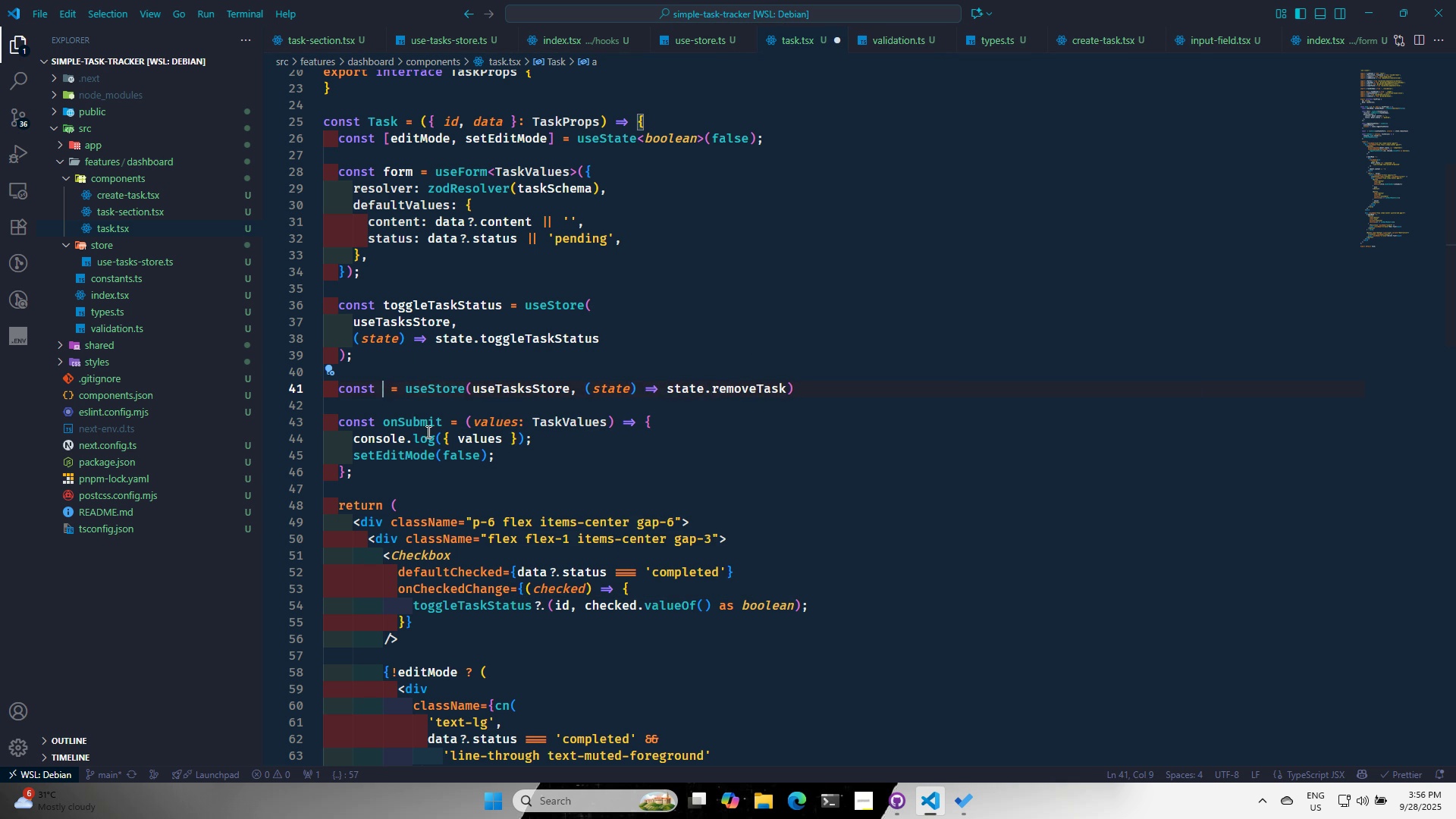 
key(Control+V)
 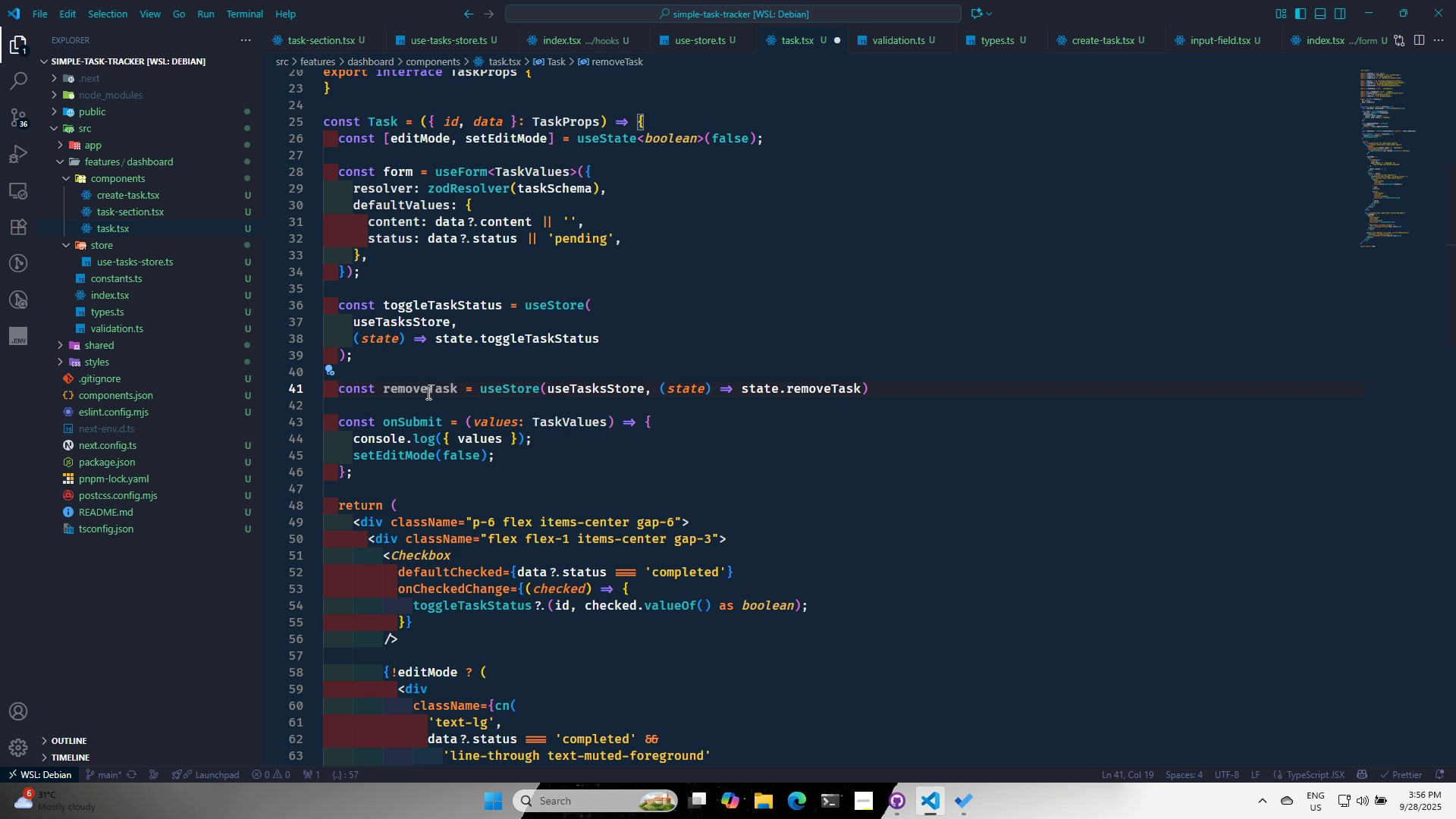 
double_click([427, 392])